 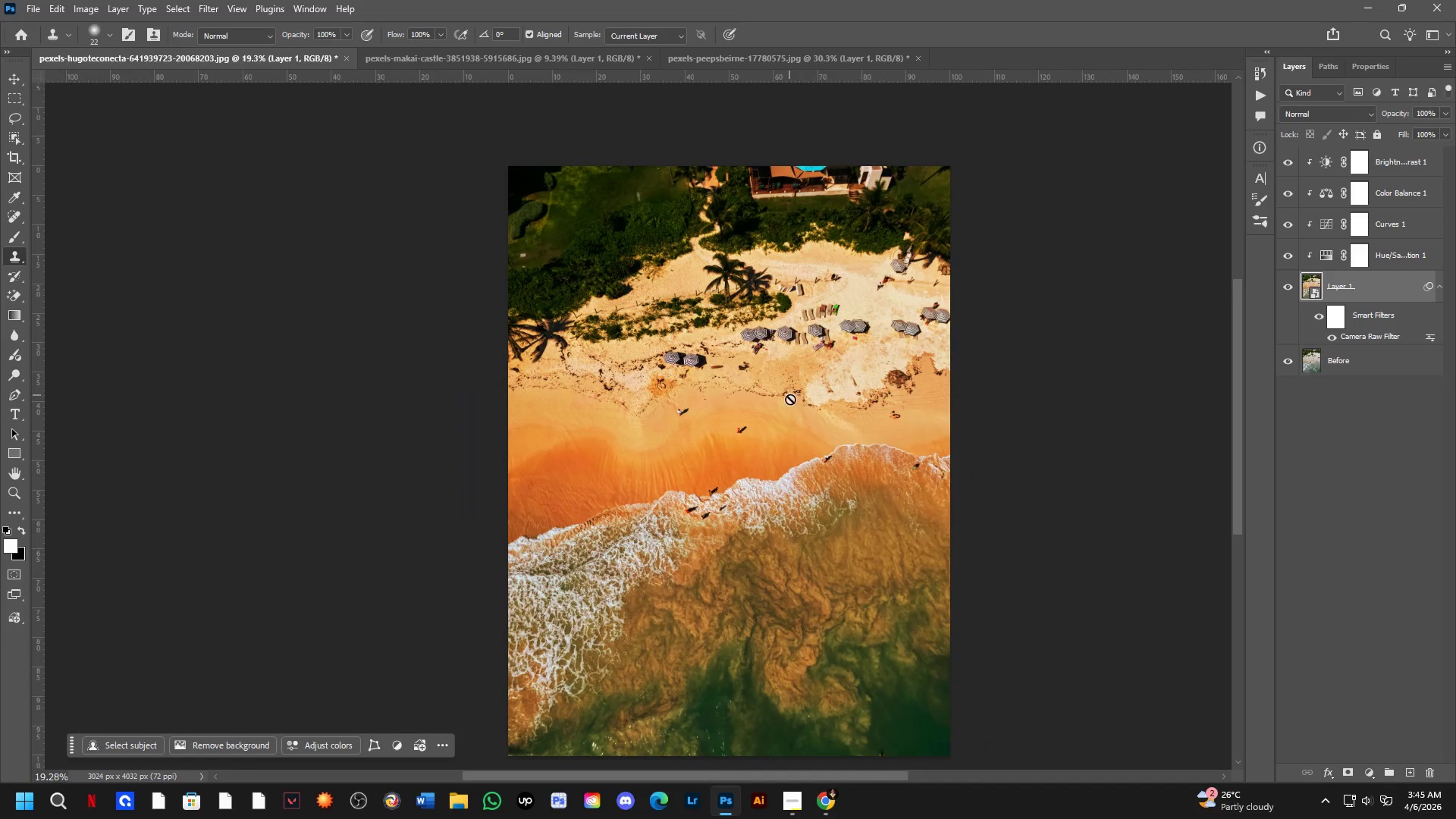 
left_click_drag(start_coordinate=[792, 414], to_coordinate=[808, 410])
 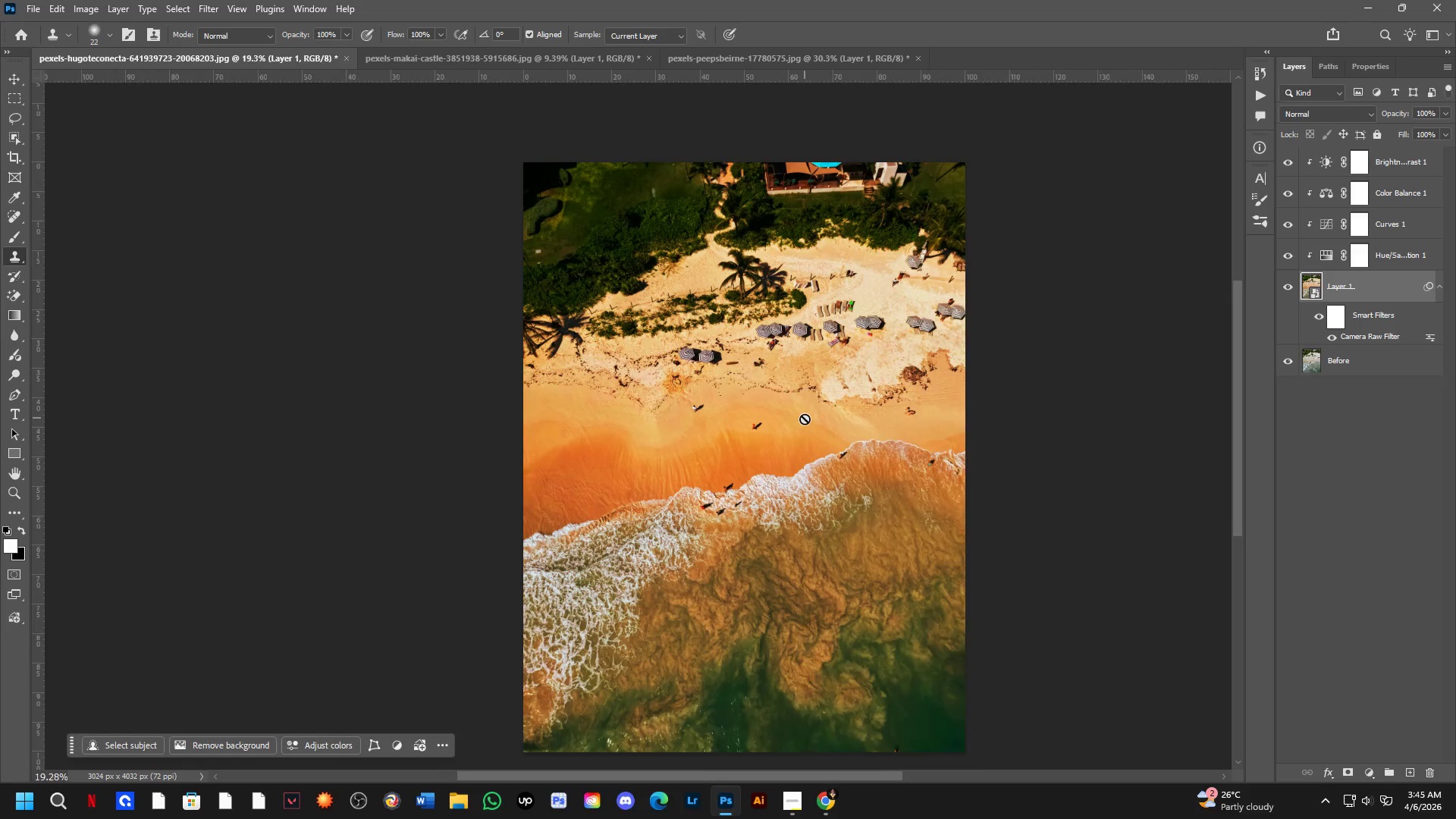 
scroll: coordinate [798, 423], scroll_direction: up, amount: 4.0
 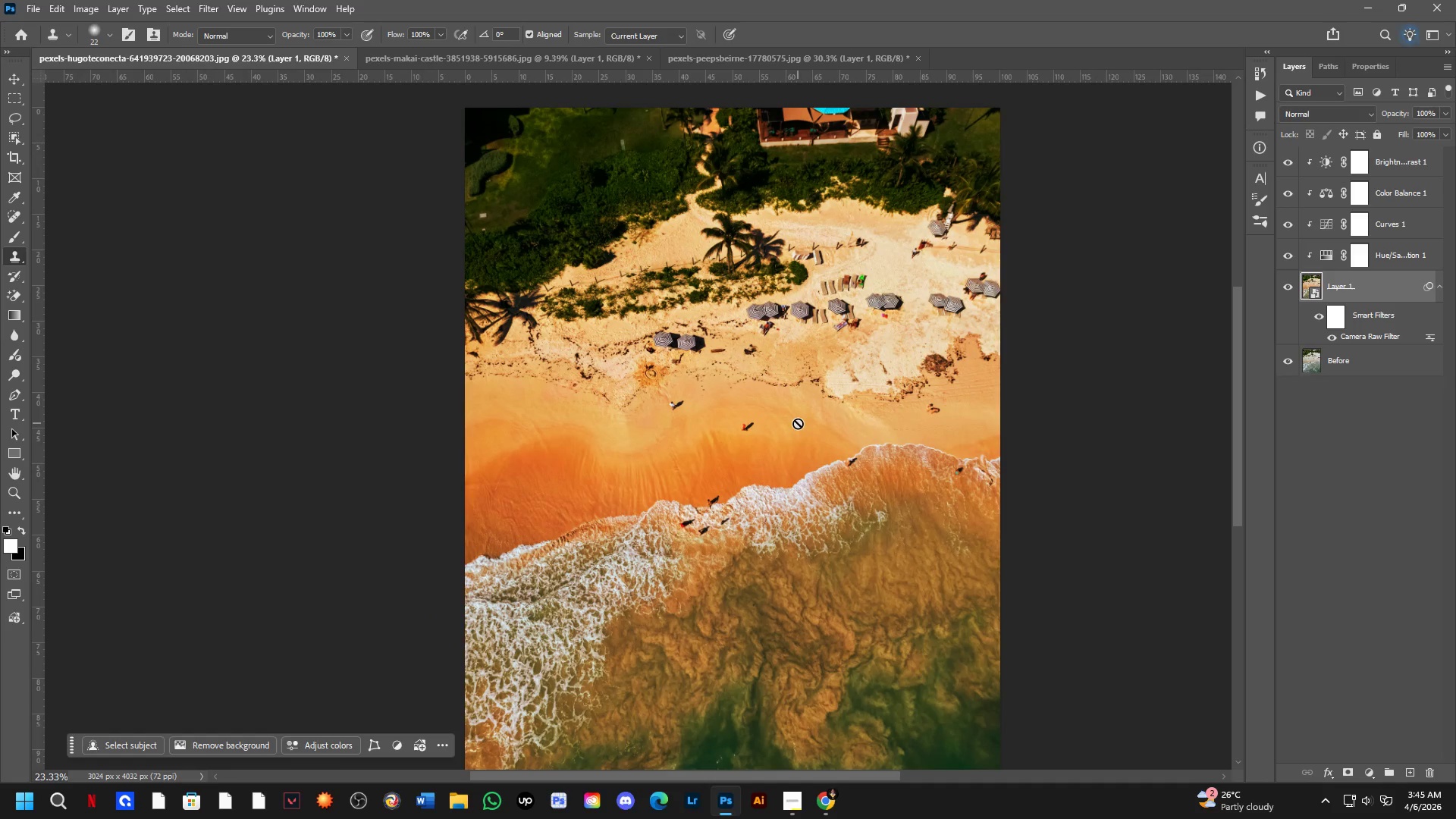 
key(Alt+AltLeft)
 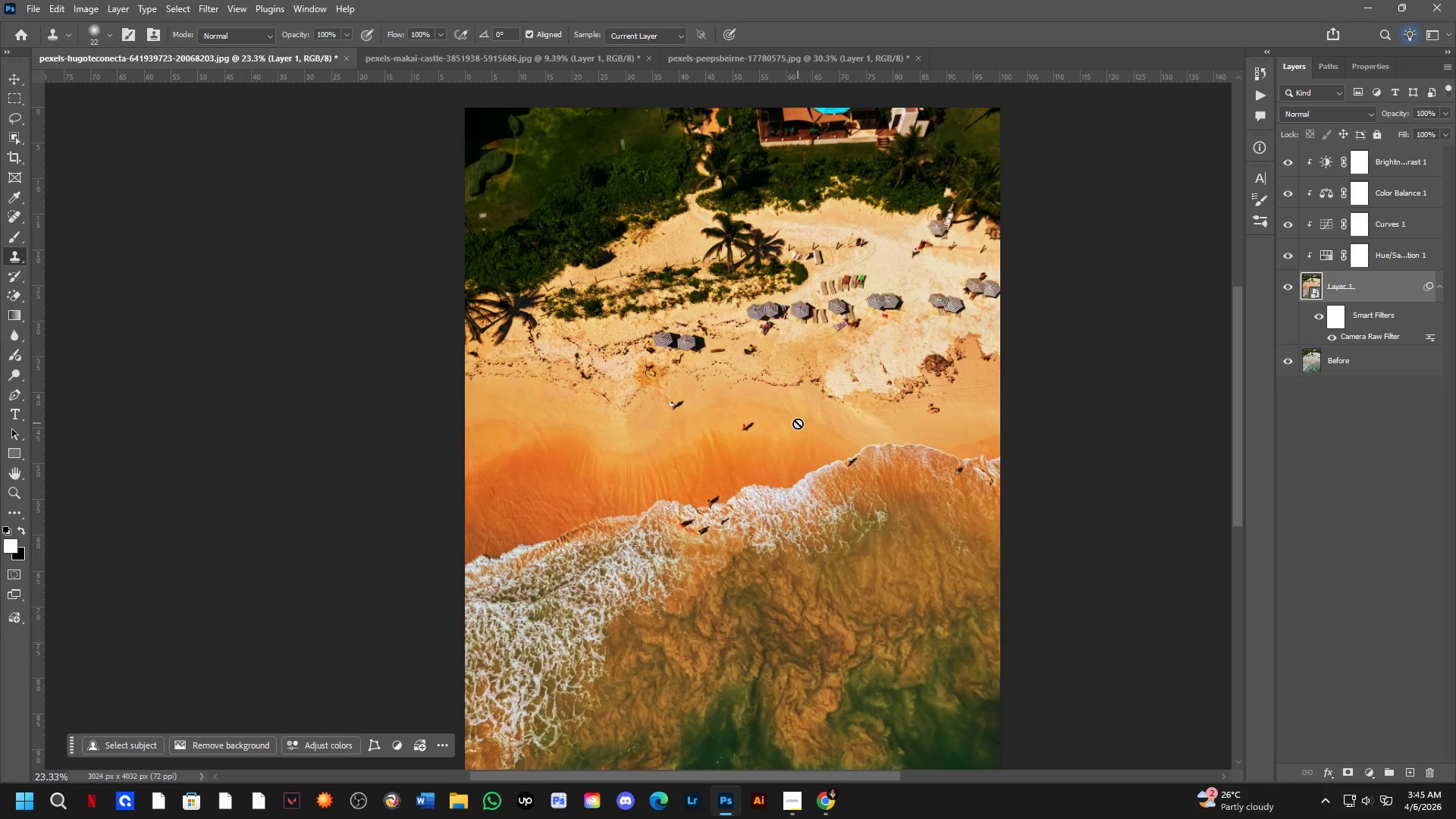 
key(Alt+Tab)